 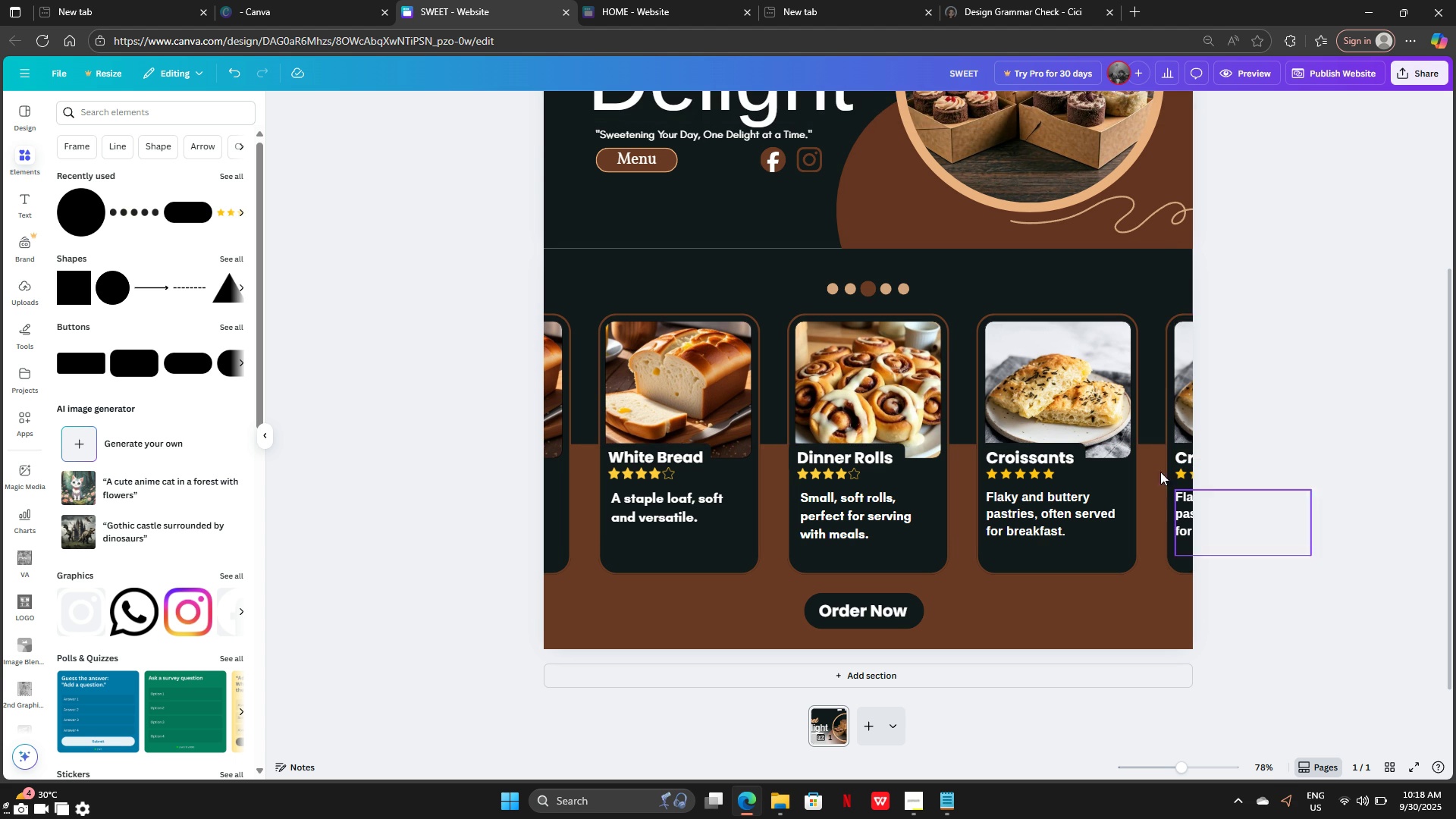 
left_click([1186, 416])
 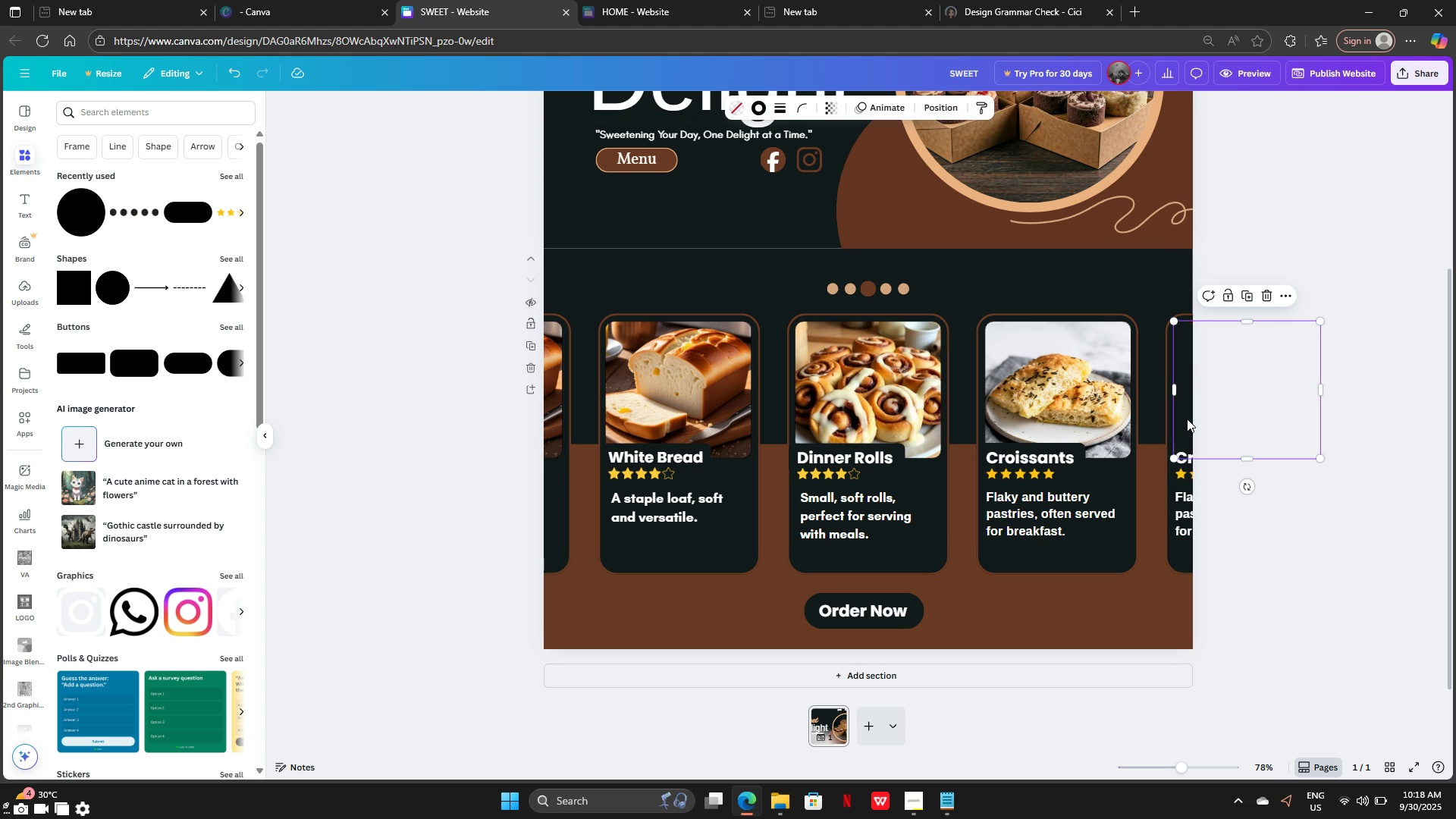 
key(Backspace)
 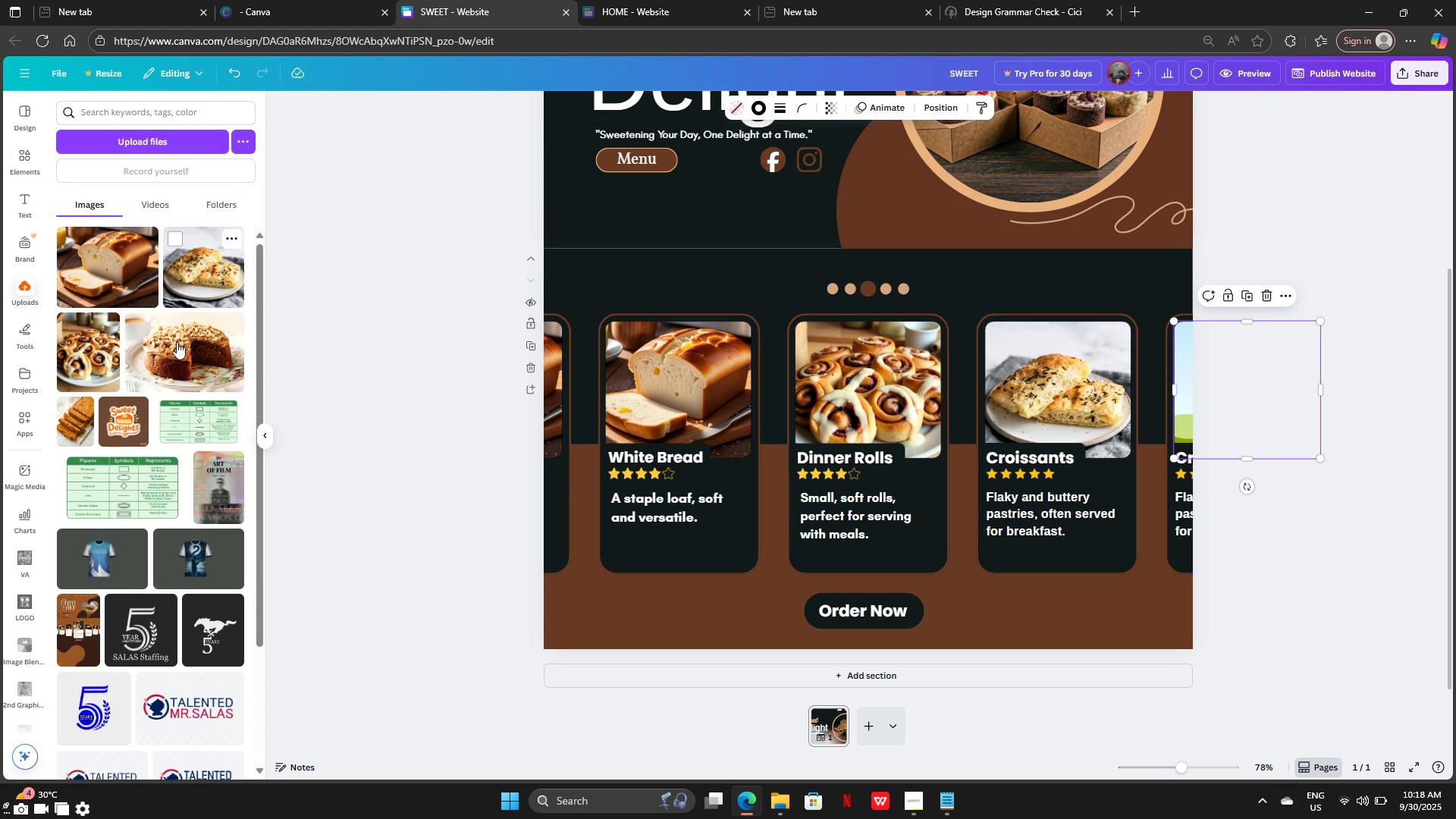 
wait(6.99)
 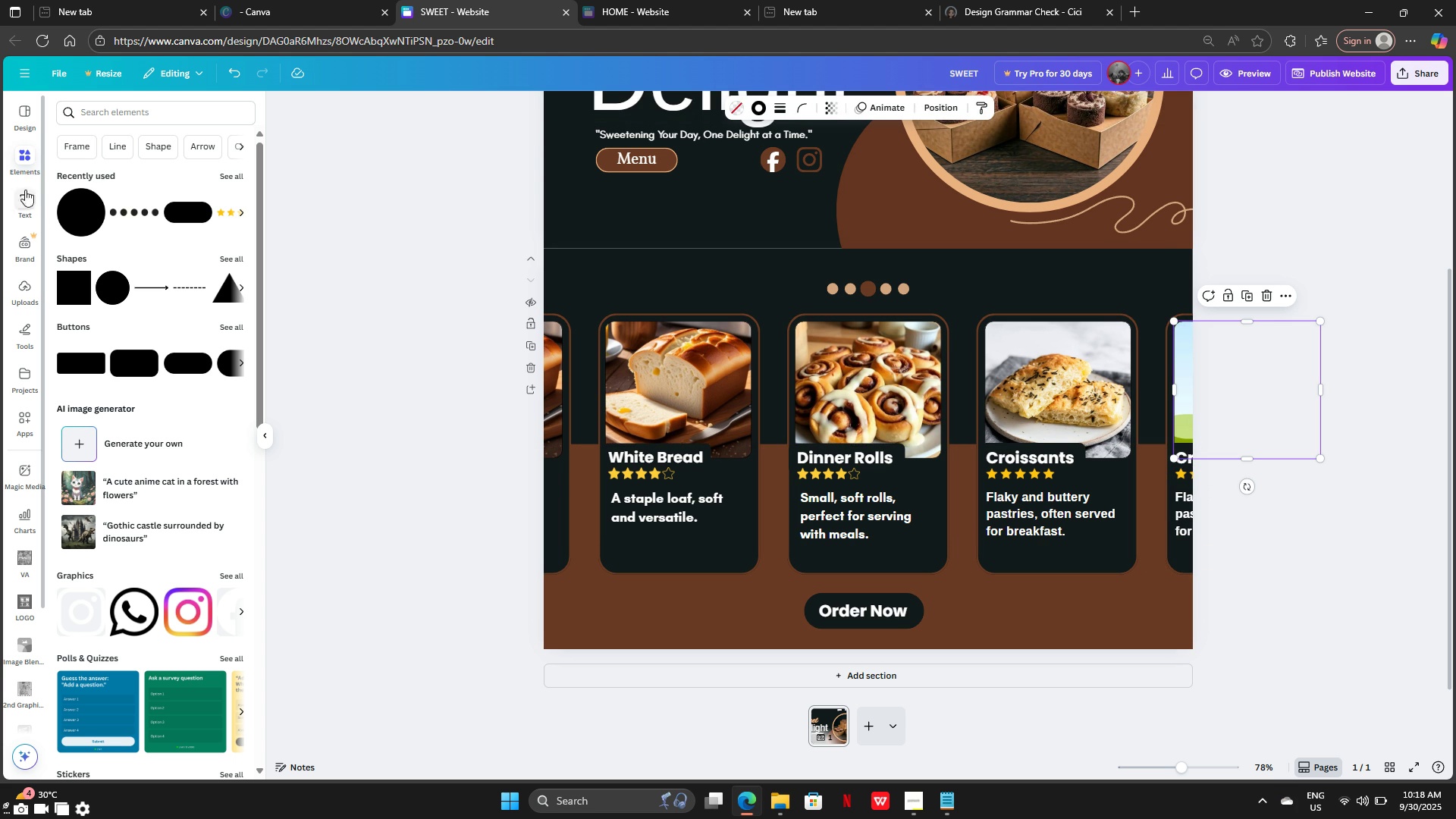 
left_click([82, 416])
 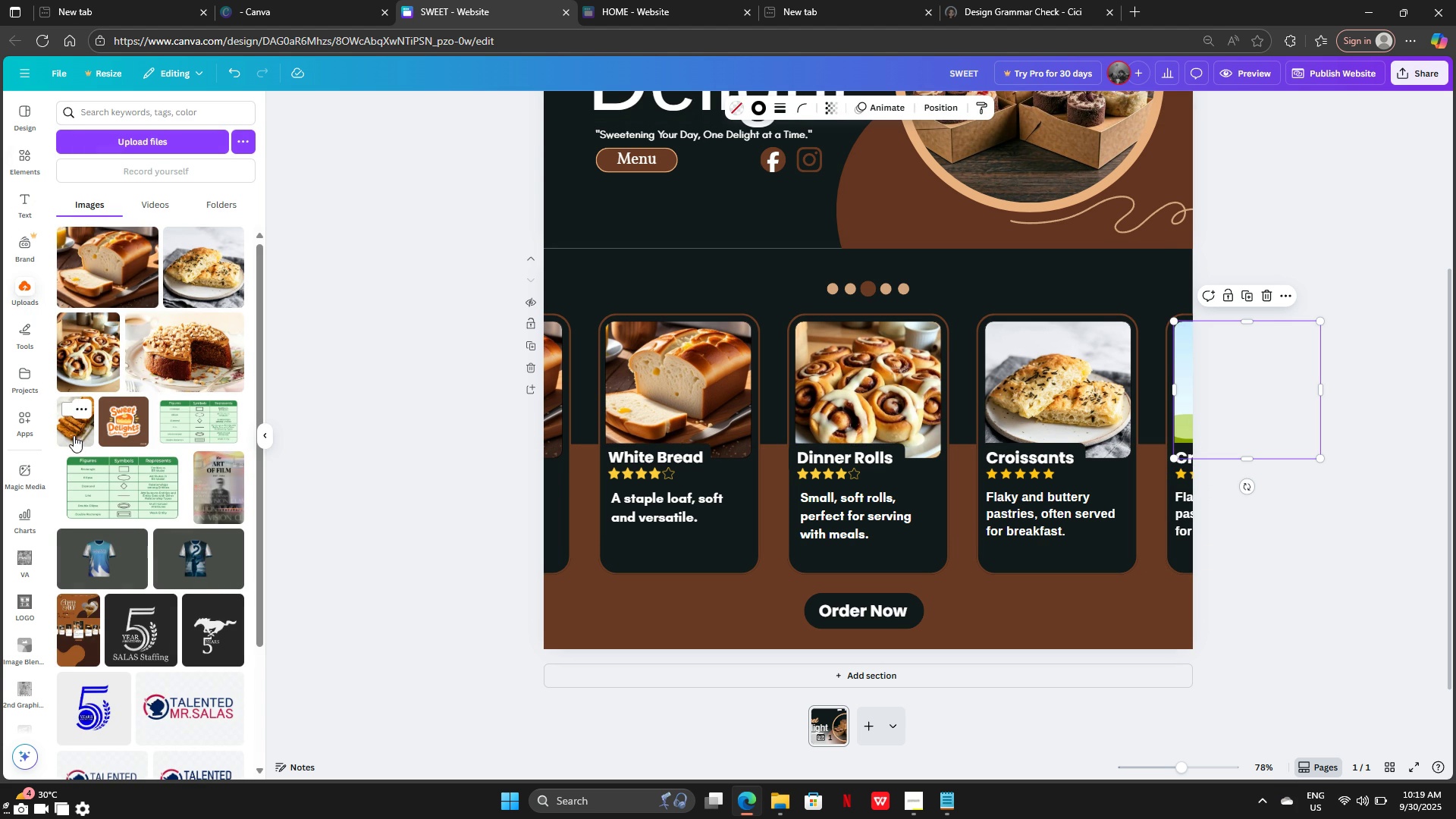 
left_click([74, 426])